 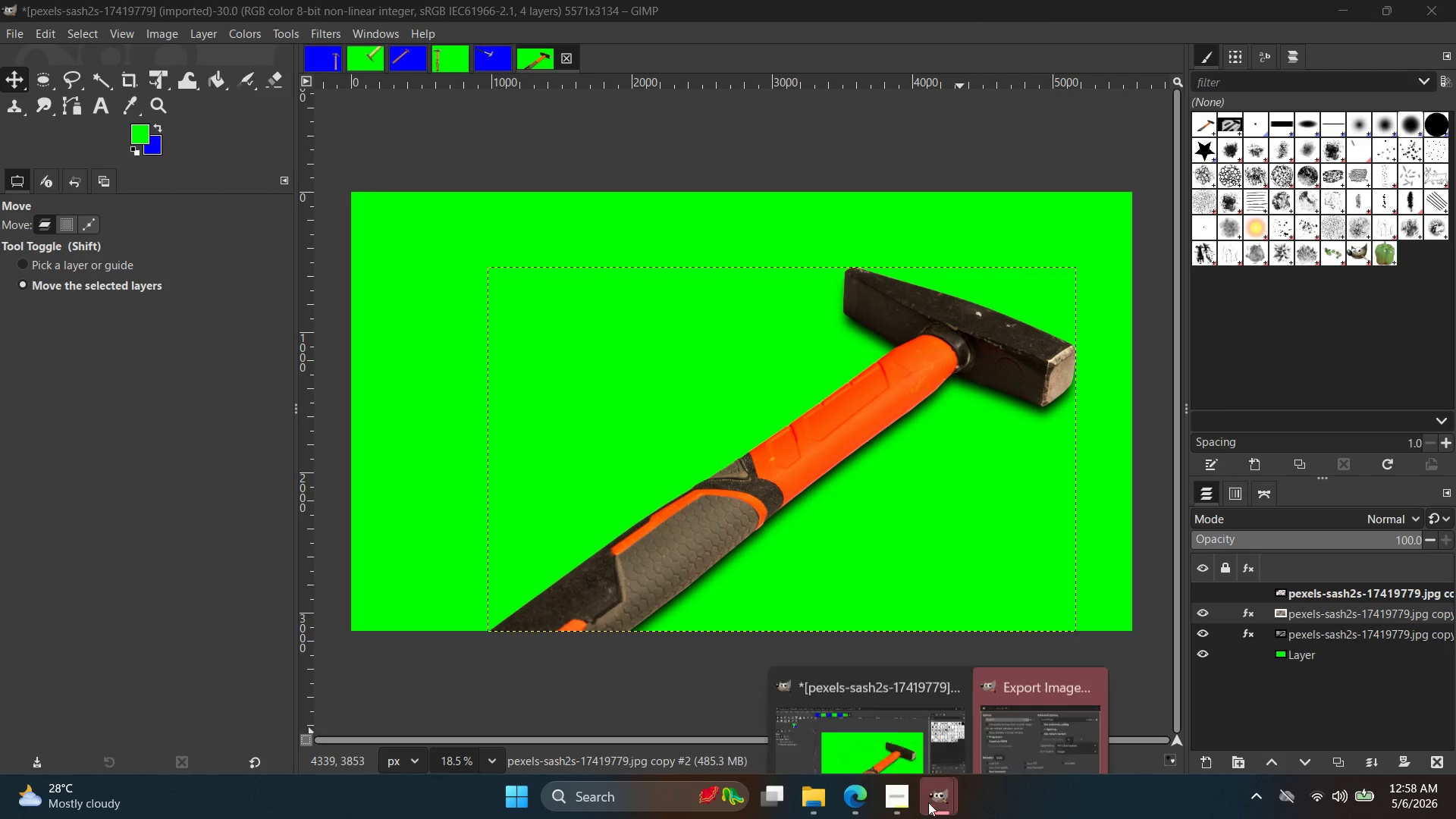 
triple_click([1004, 711])
 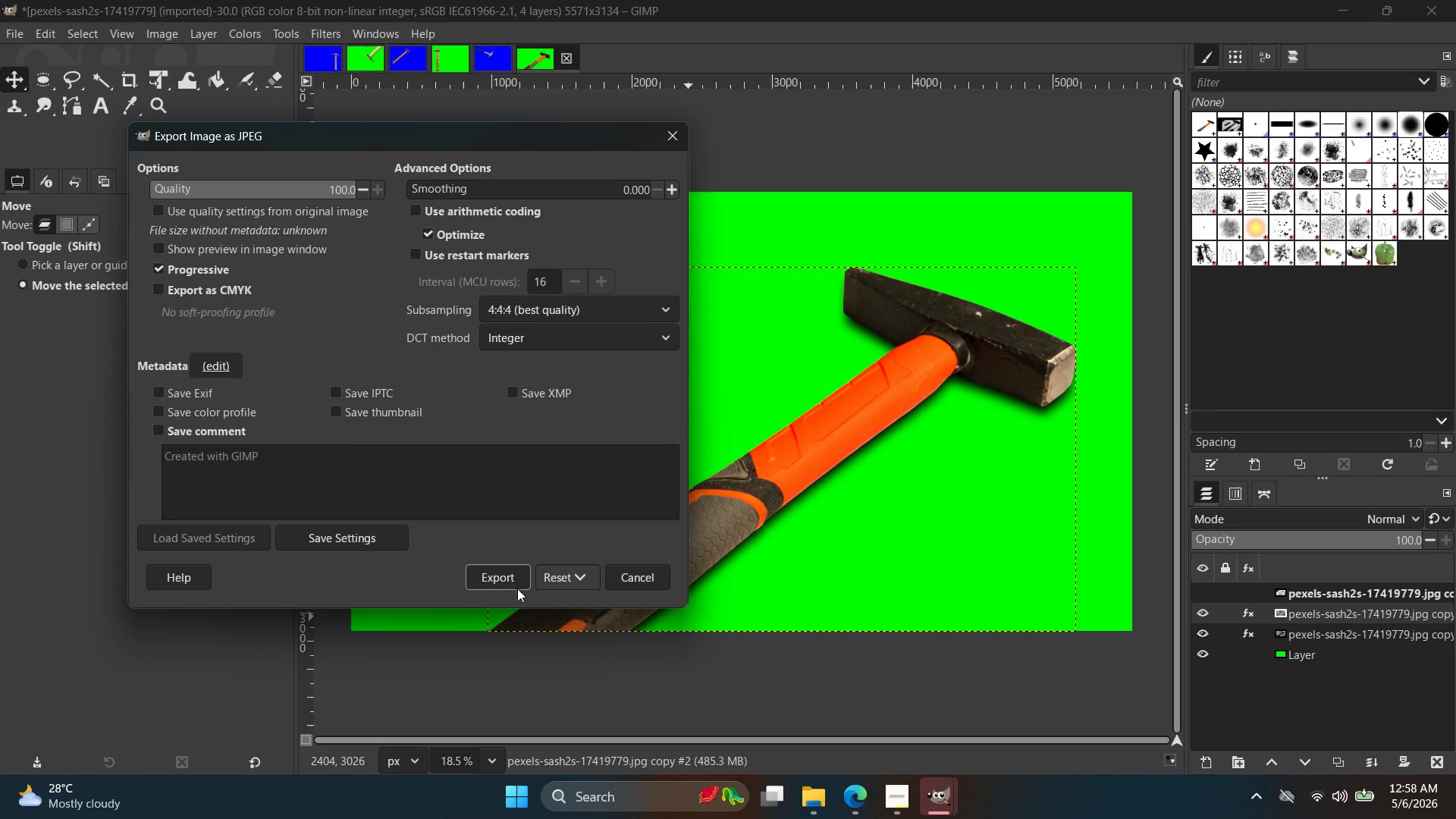 
left_click([512, 578])
 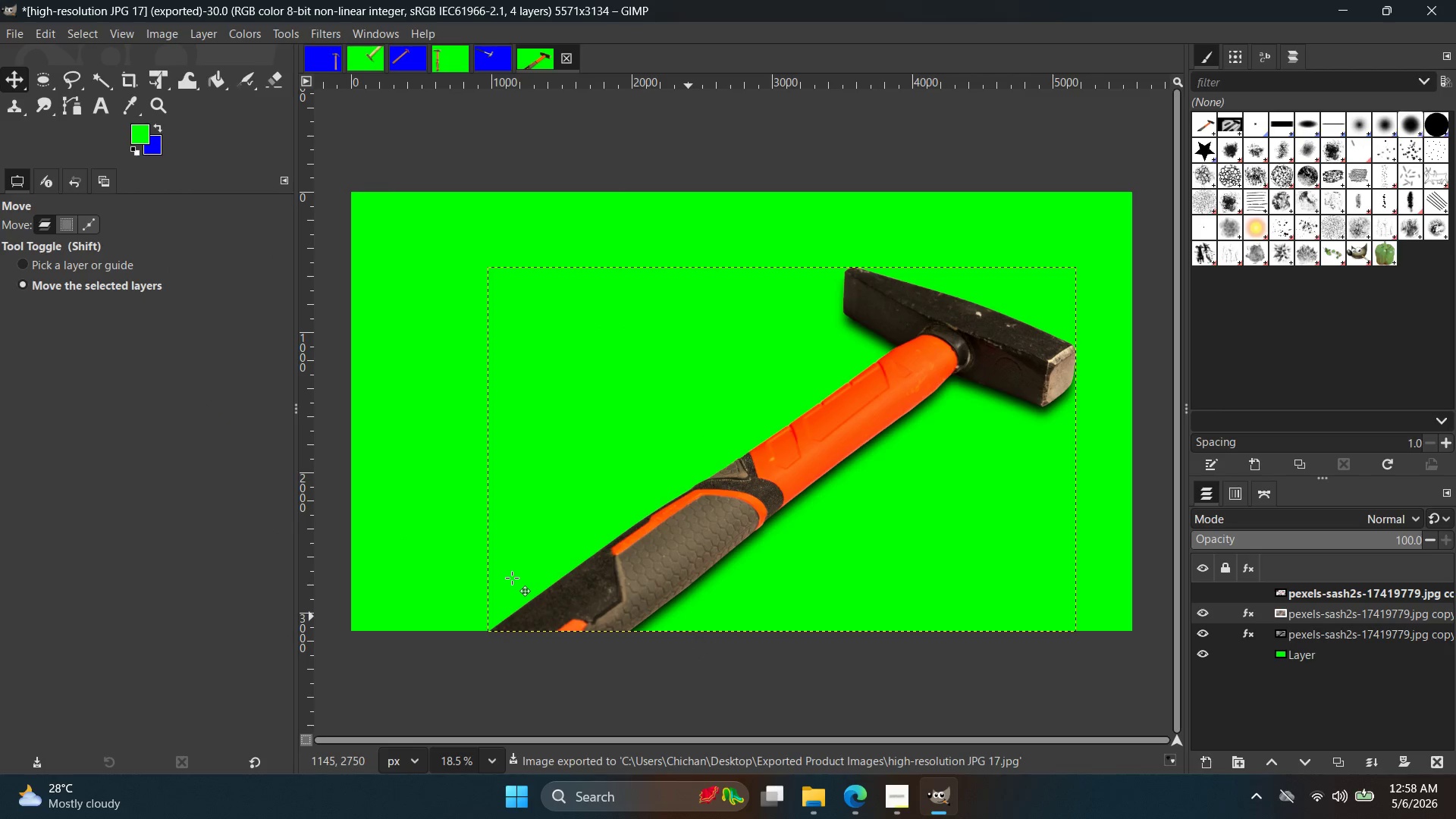 
wait(9.28)
 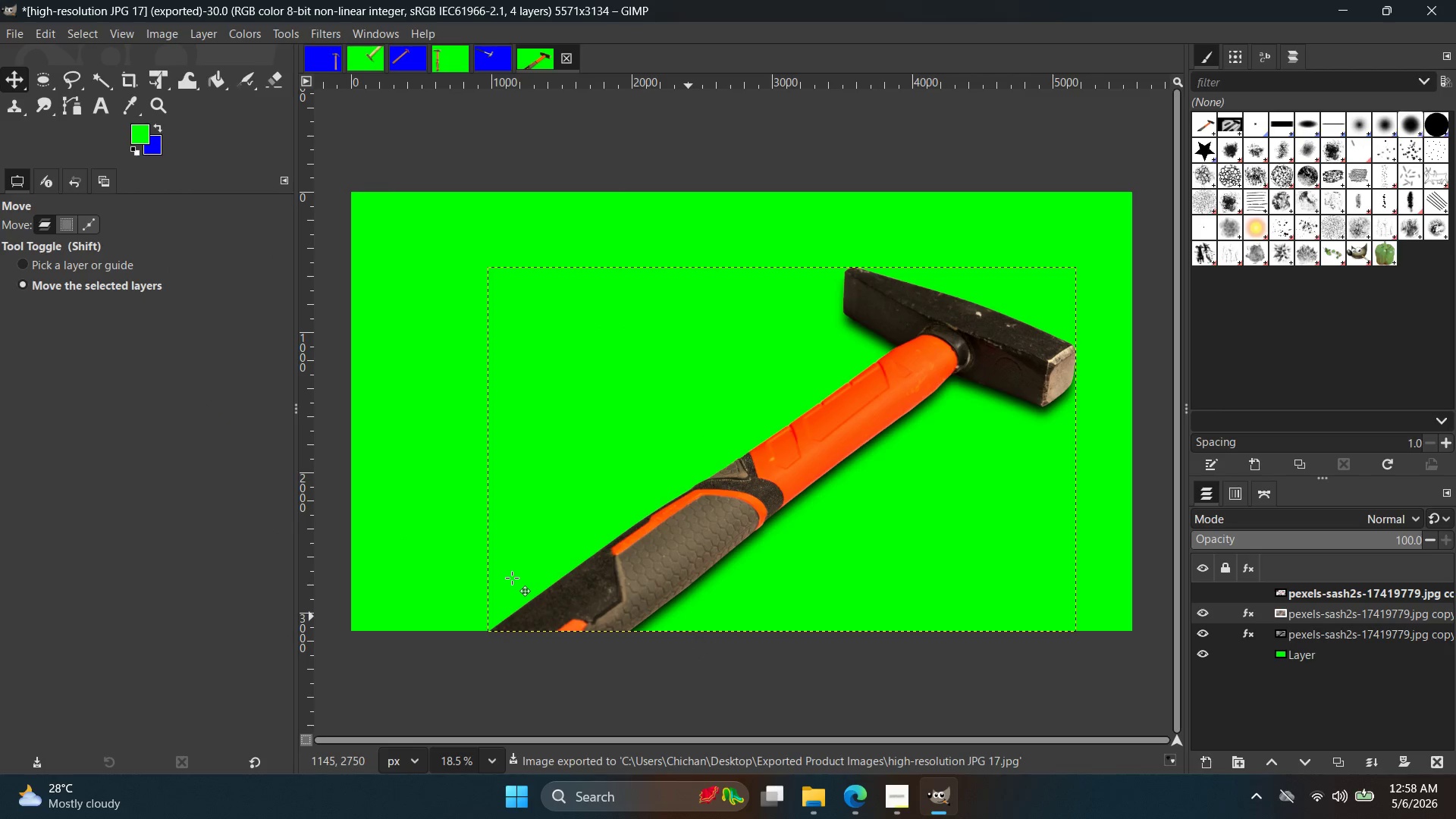 
key(Alt+Tab)